 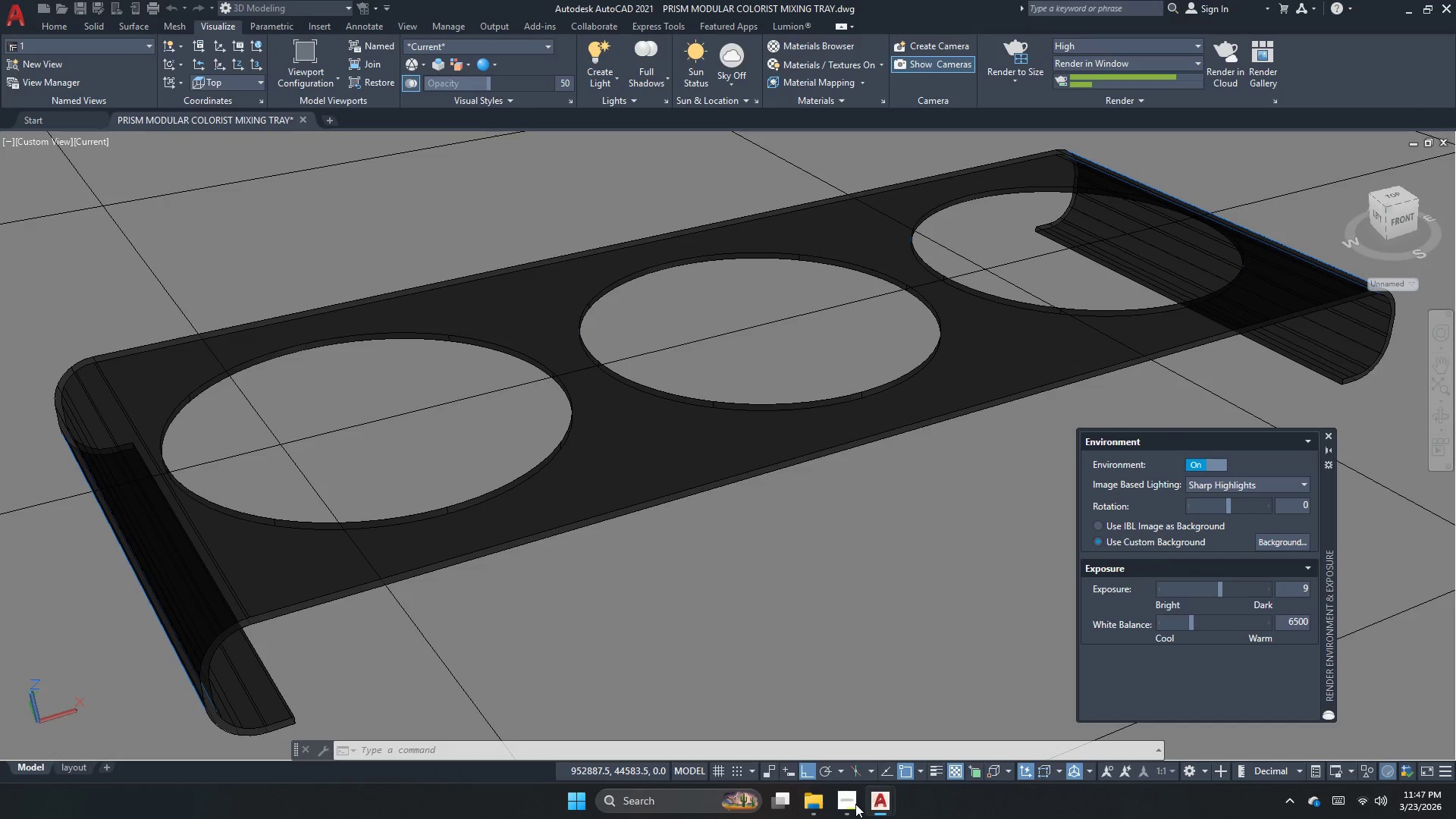 
mouse_move([893, 790])
 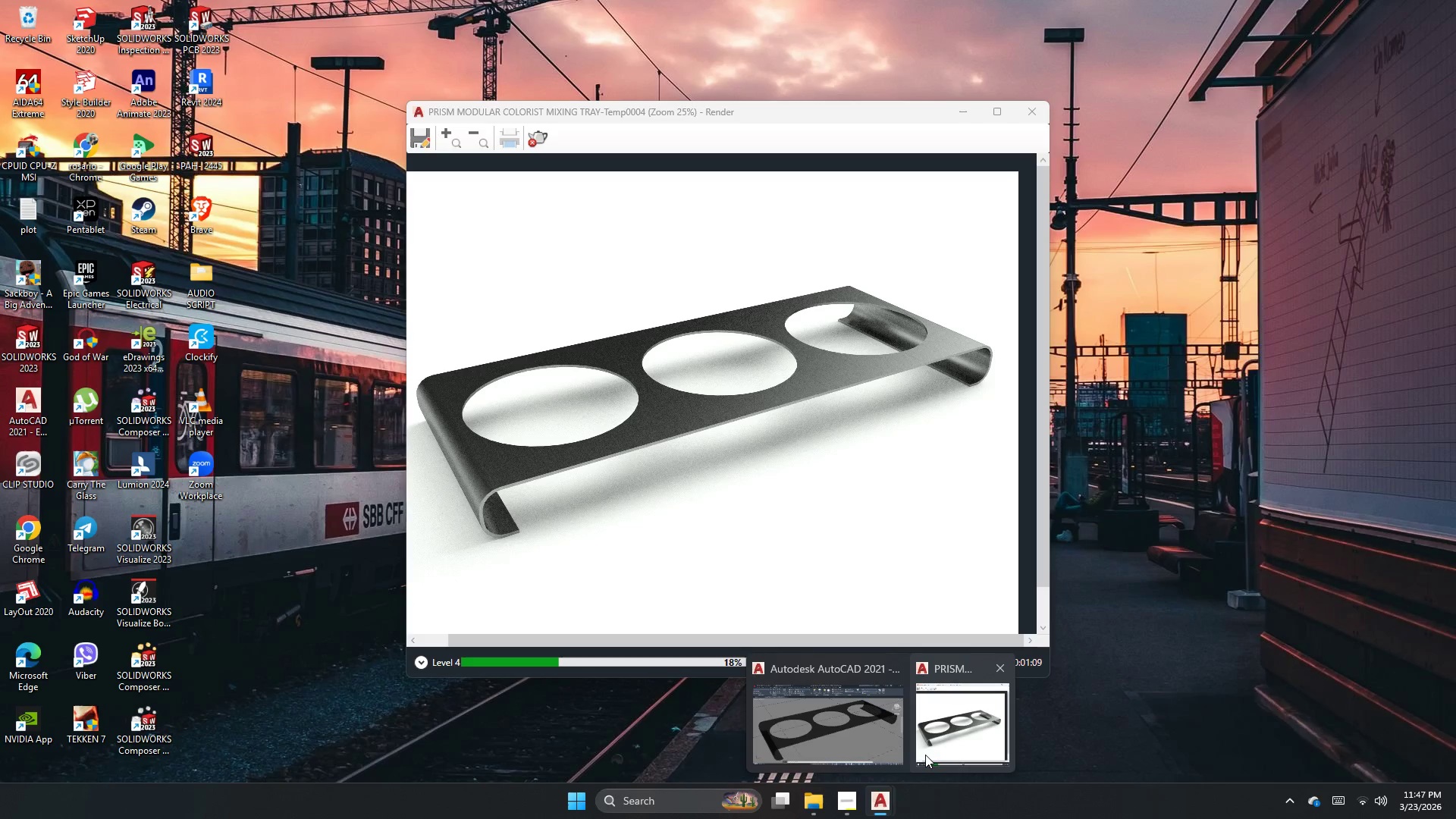 
left_click([925, 755])
 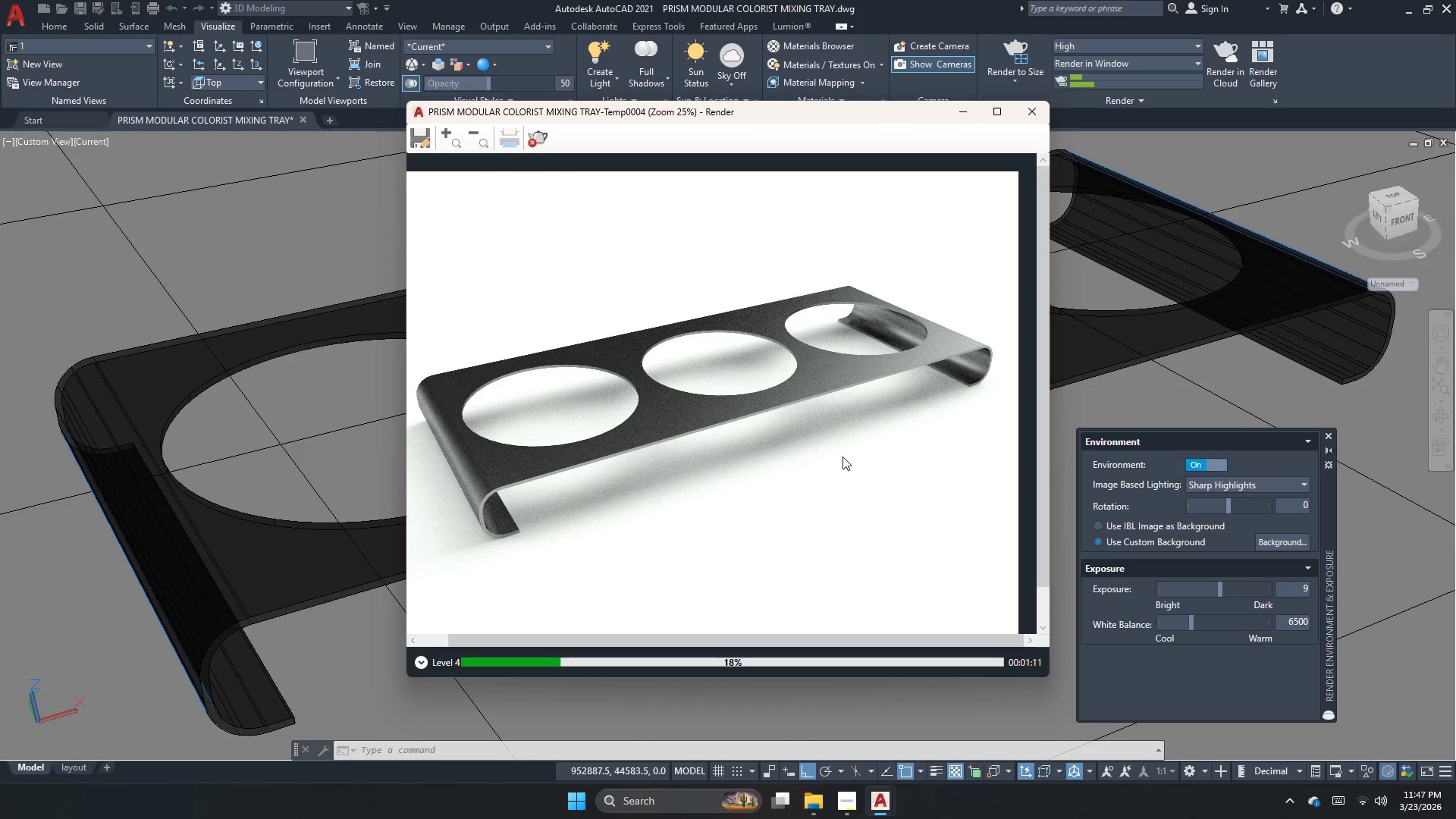 
left_click([843, 457])
 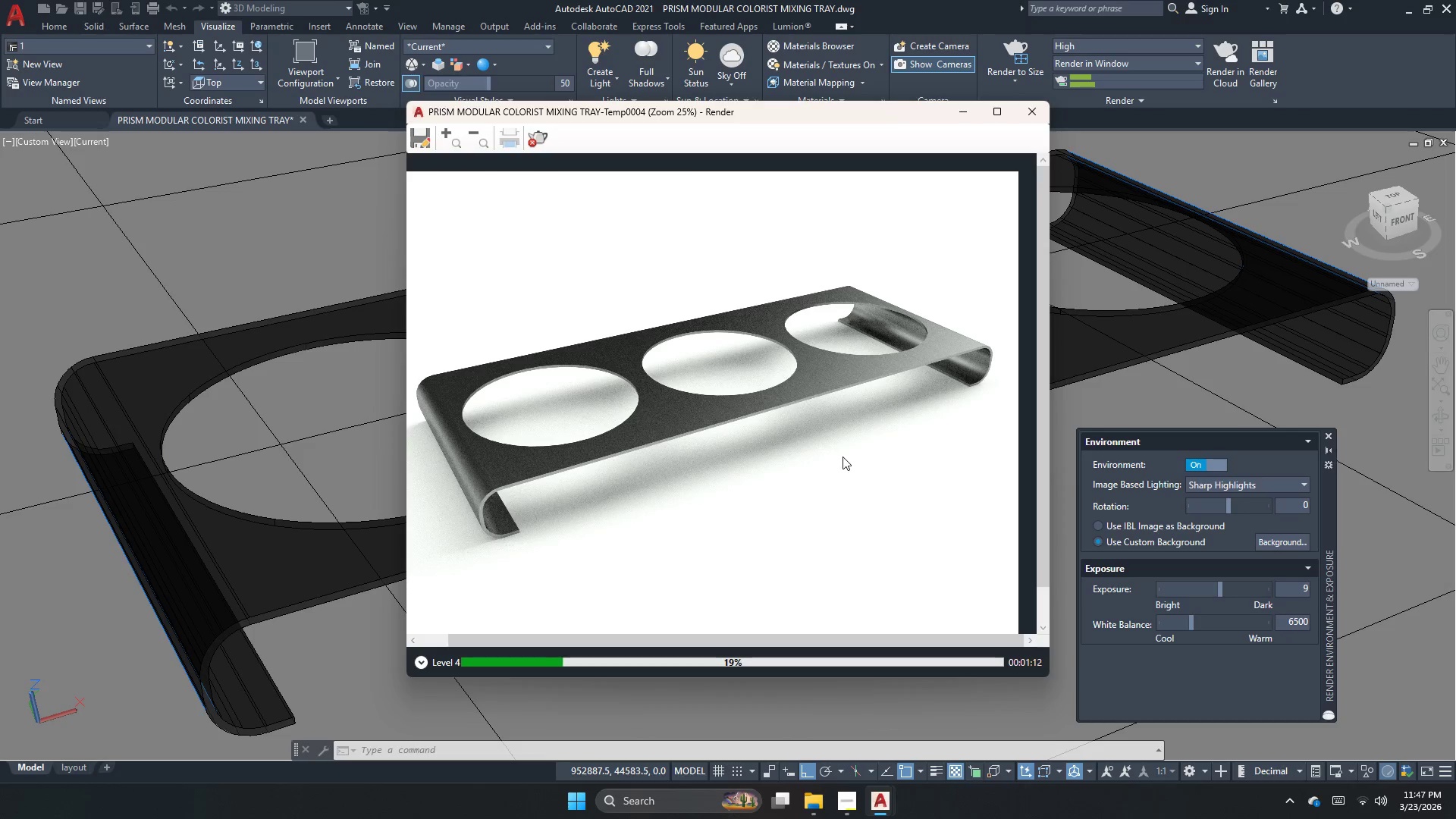 
scroll: coordinate [843, 457], scroll_direction: down, amount: 1.0
 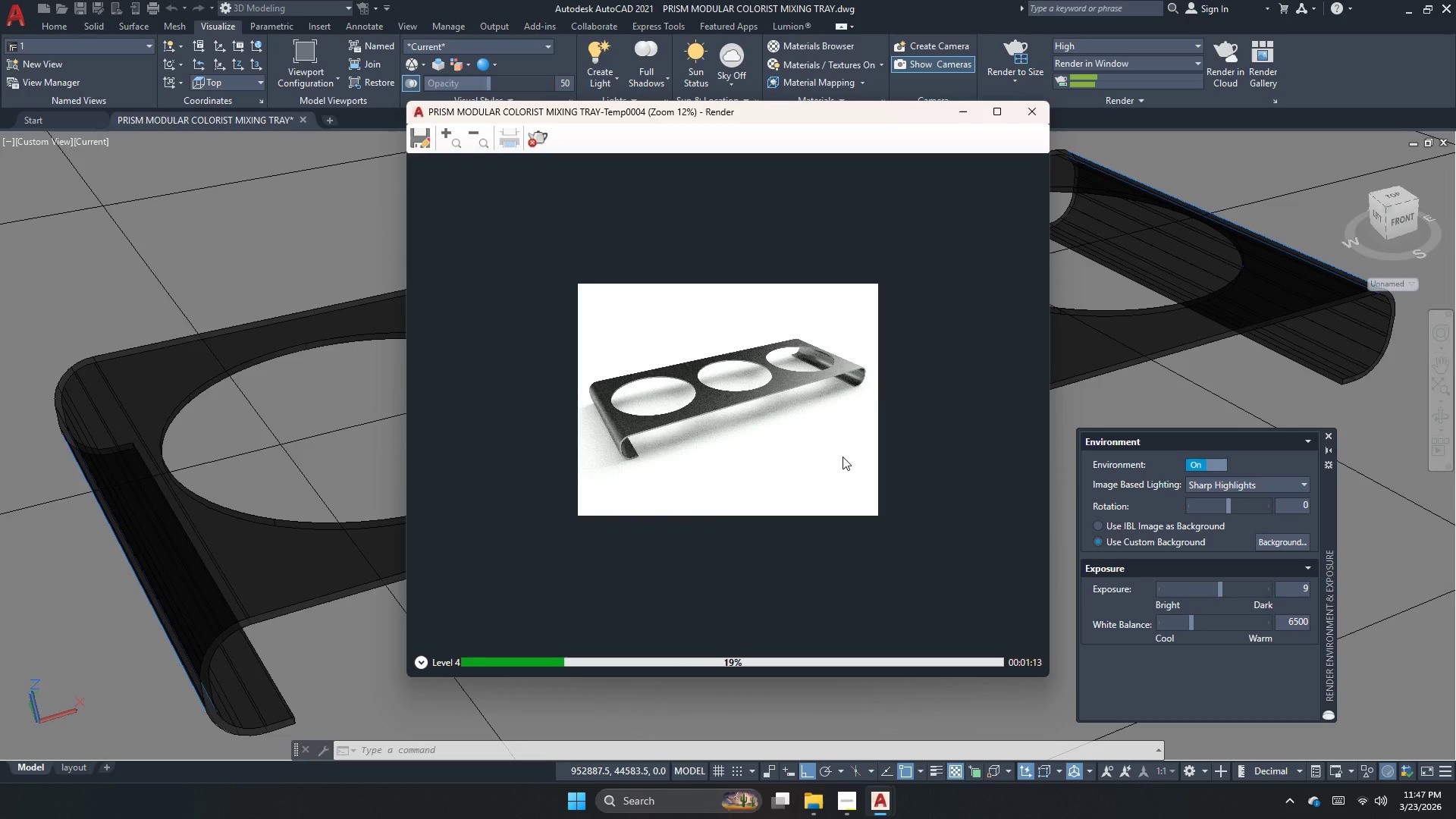 
scroll: coordinate [843, 457], scroll_direction: up, amount: 1.0
 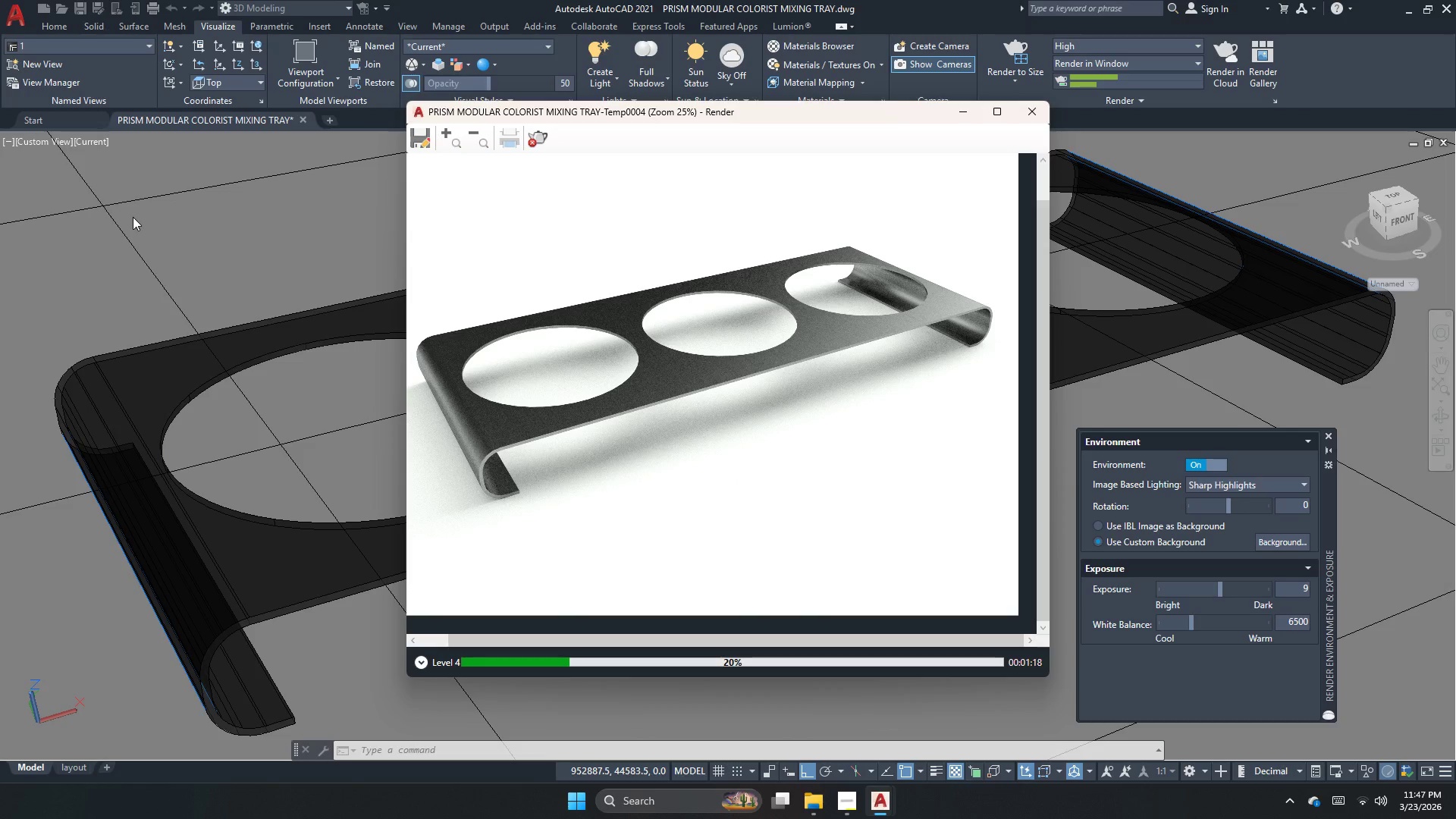 
scroll: coordinate [545, 380], scroll_direction: down, amount: 1.0
 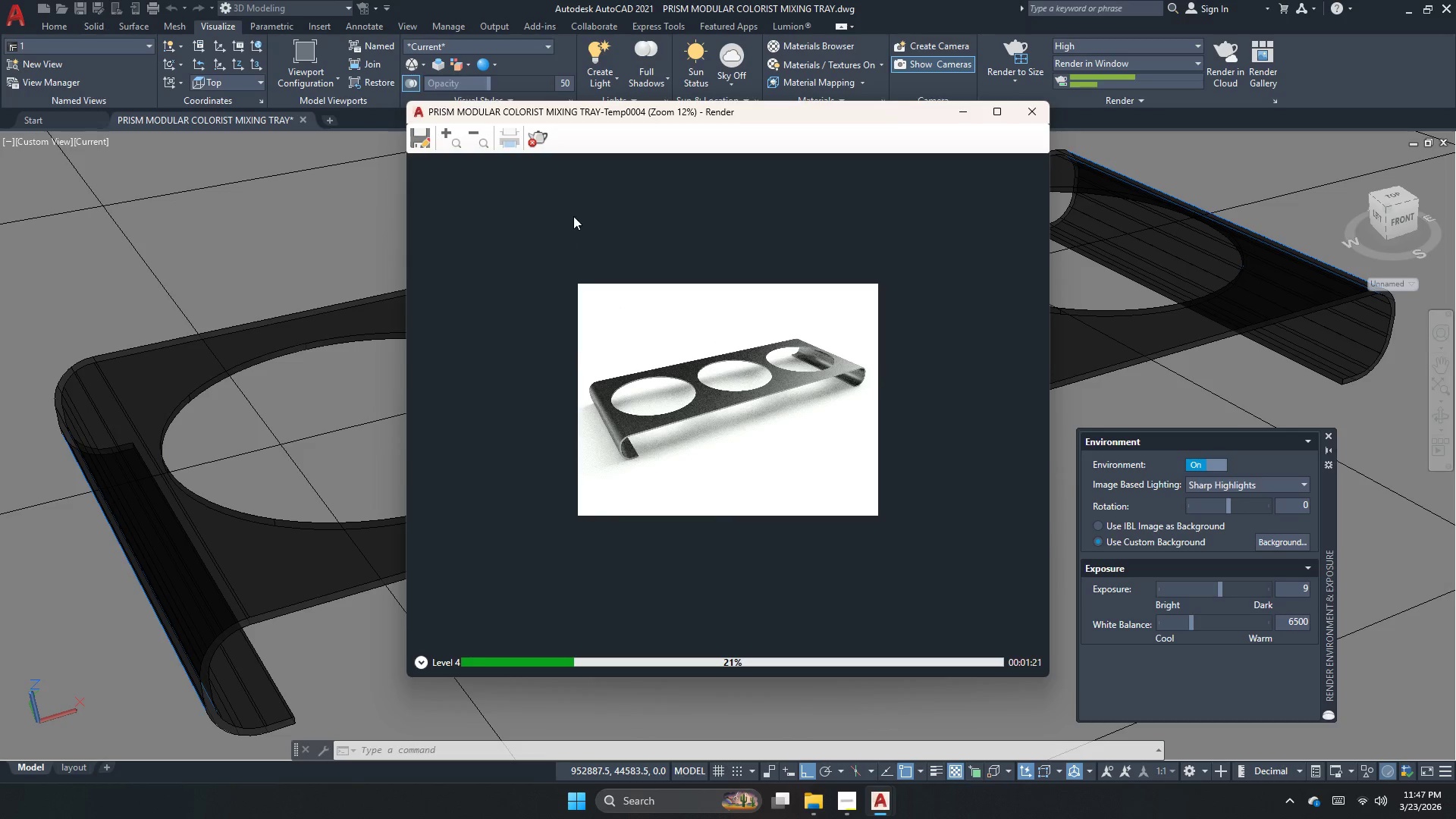 
scroll: coordinate [622, 400], scroll_direction: up, amount: 3.0
 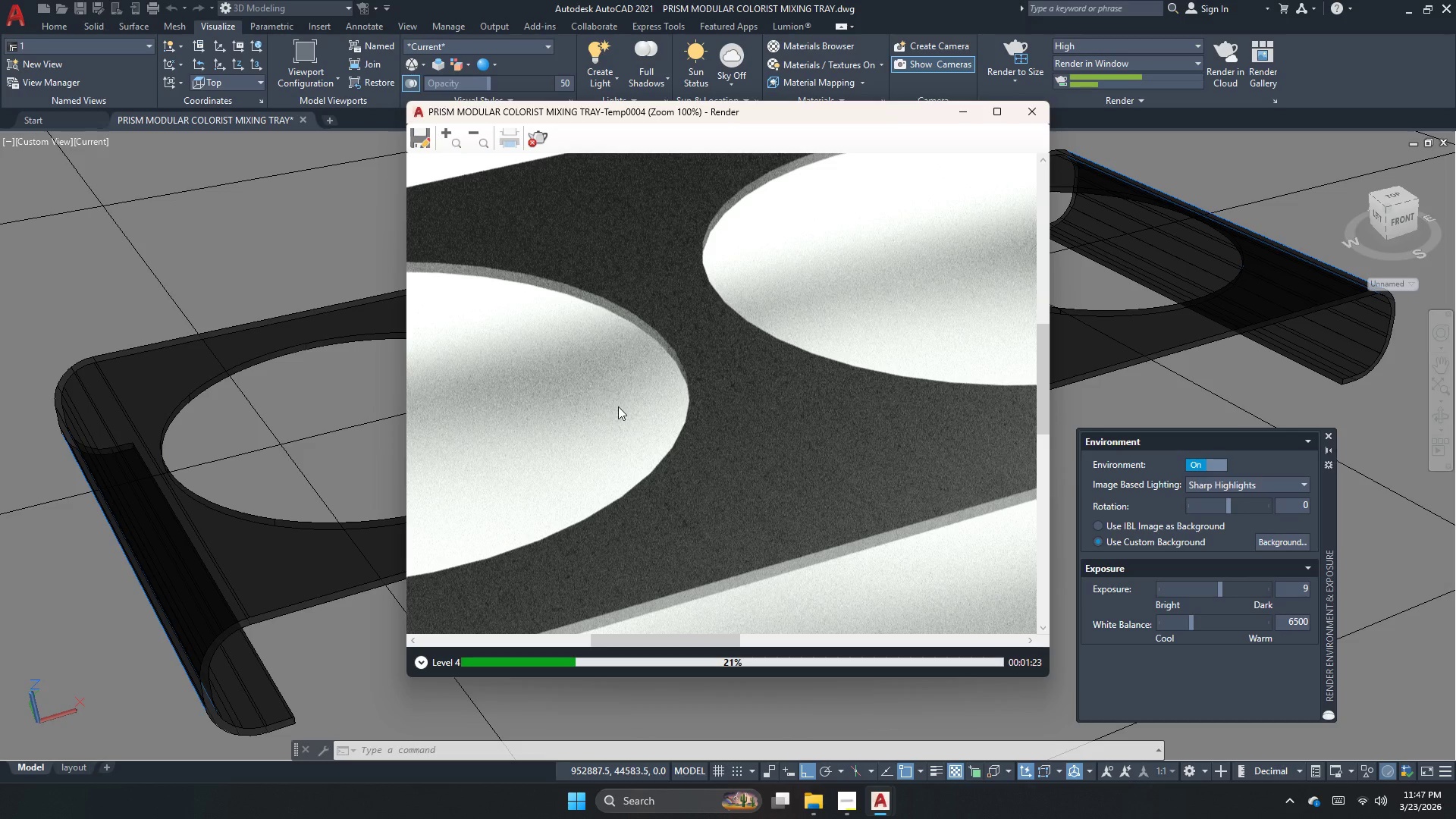 
scroll: coordinate [604, 430], scroll_direction: down, amount: 3.0
 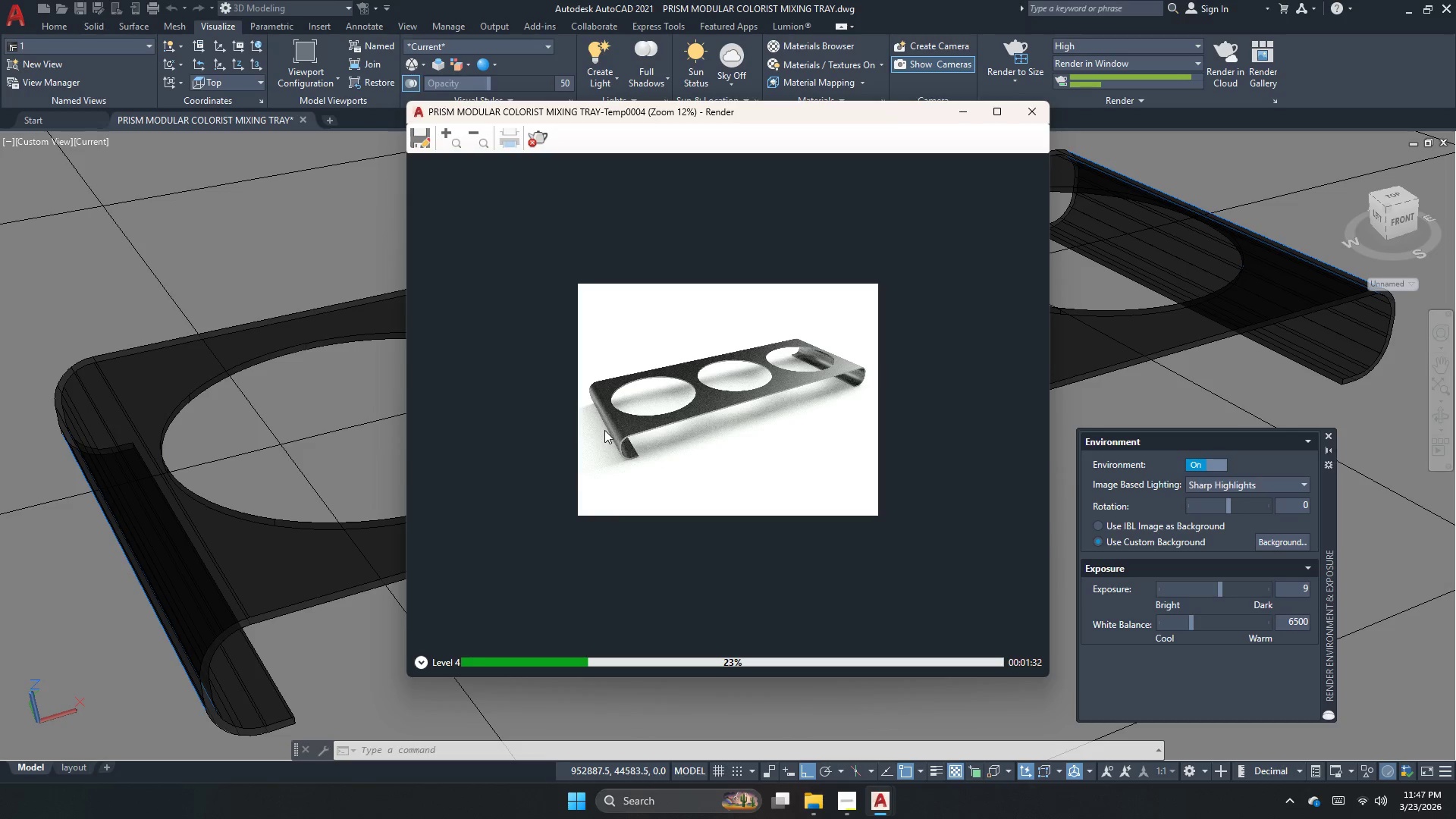 
wait(10.67)
 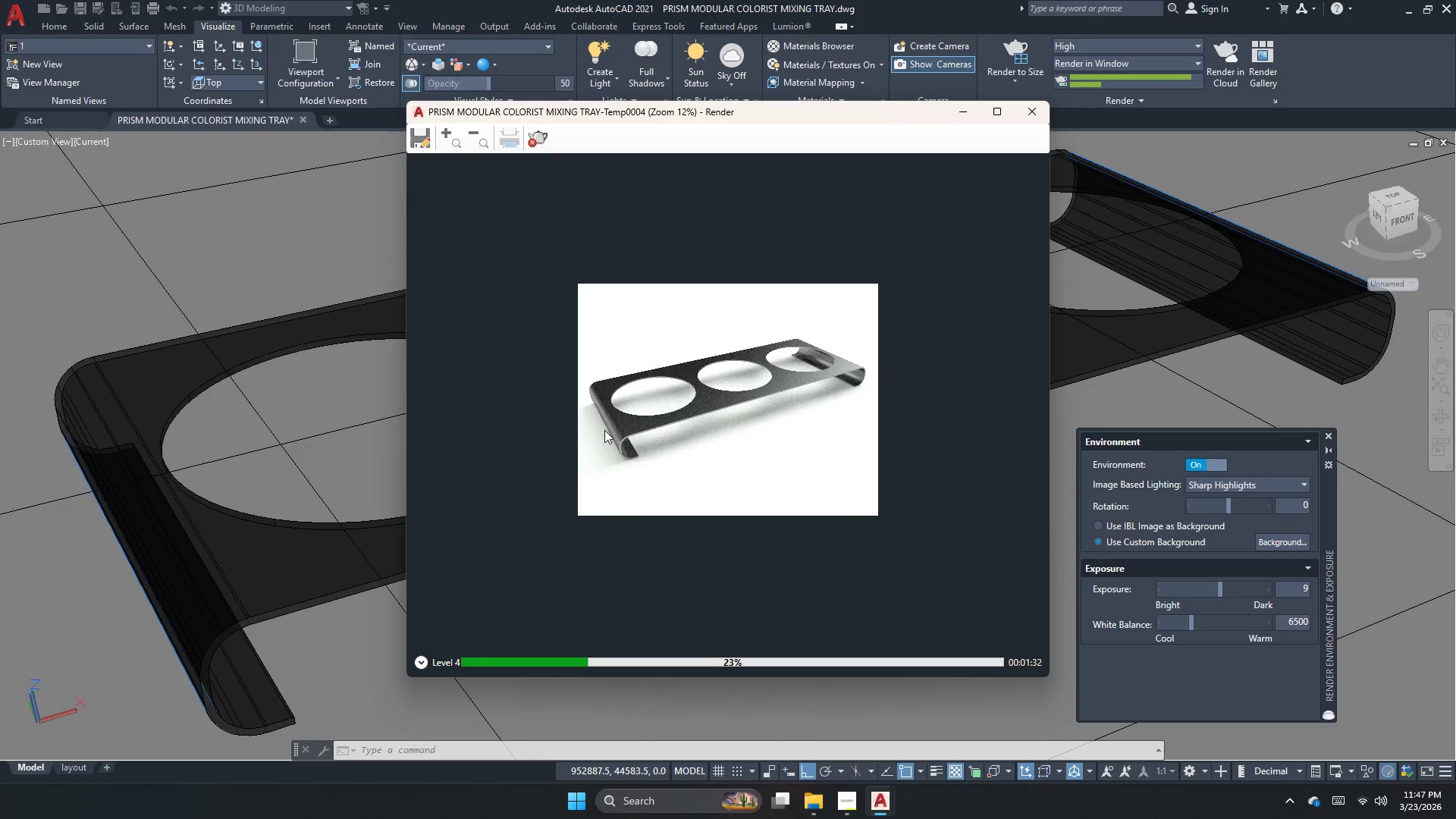 
scroll: coordinate [682, 428], scroll_direction: up, amount: 1.0
 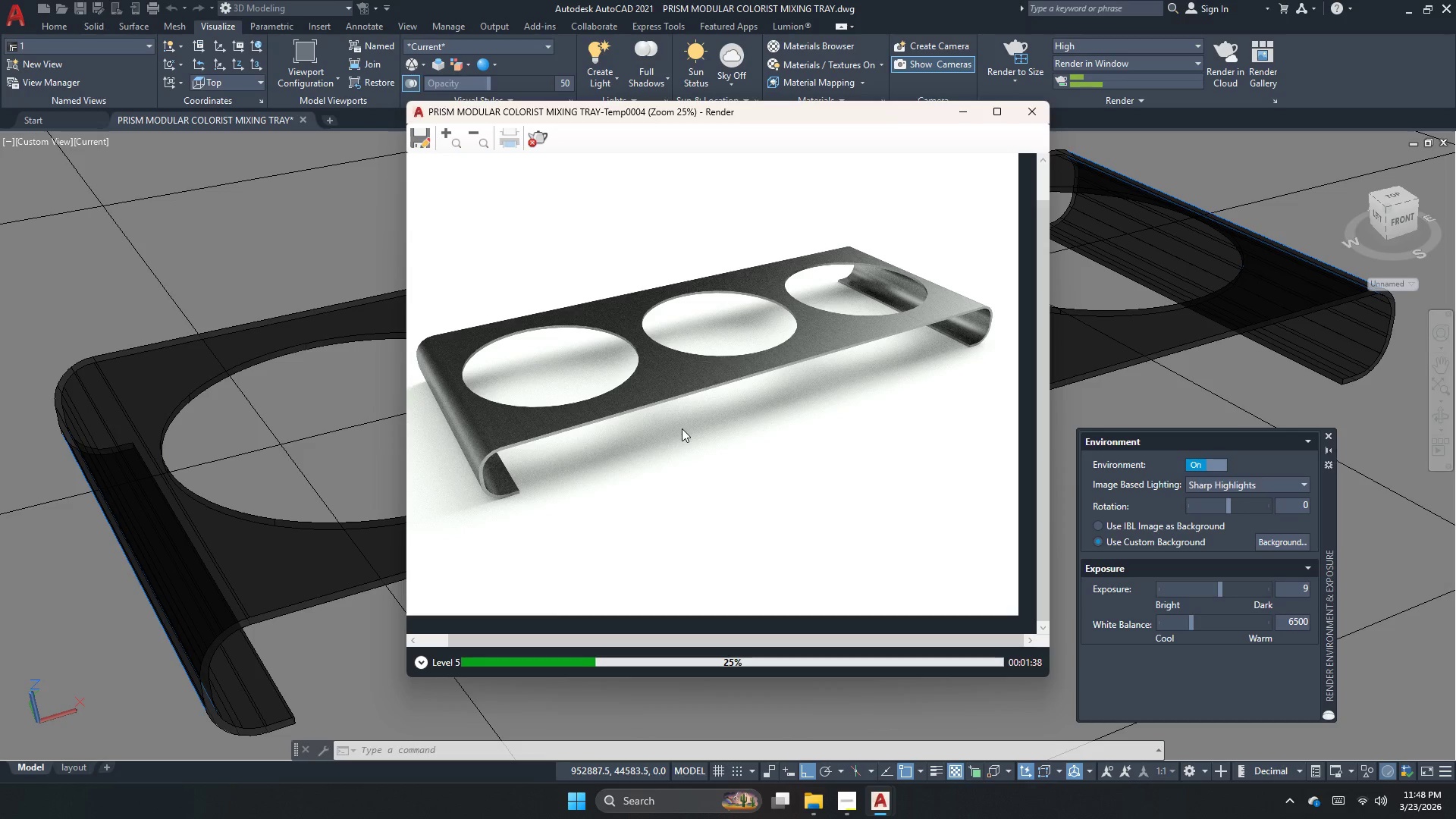 
scroll: coordinate [682, 428], scroll_direction: down, amount: 1.0
 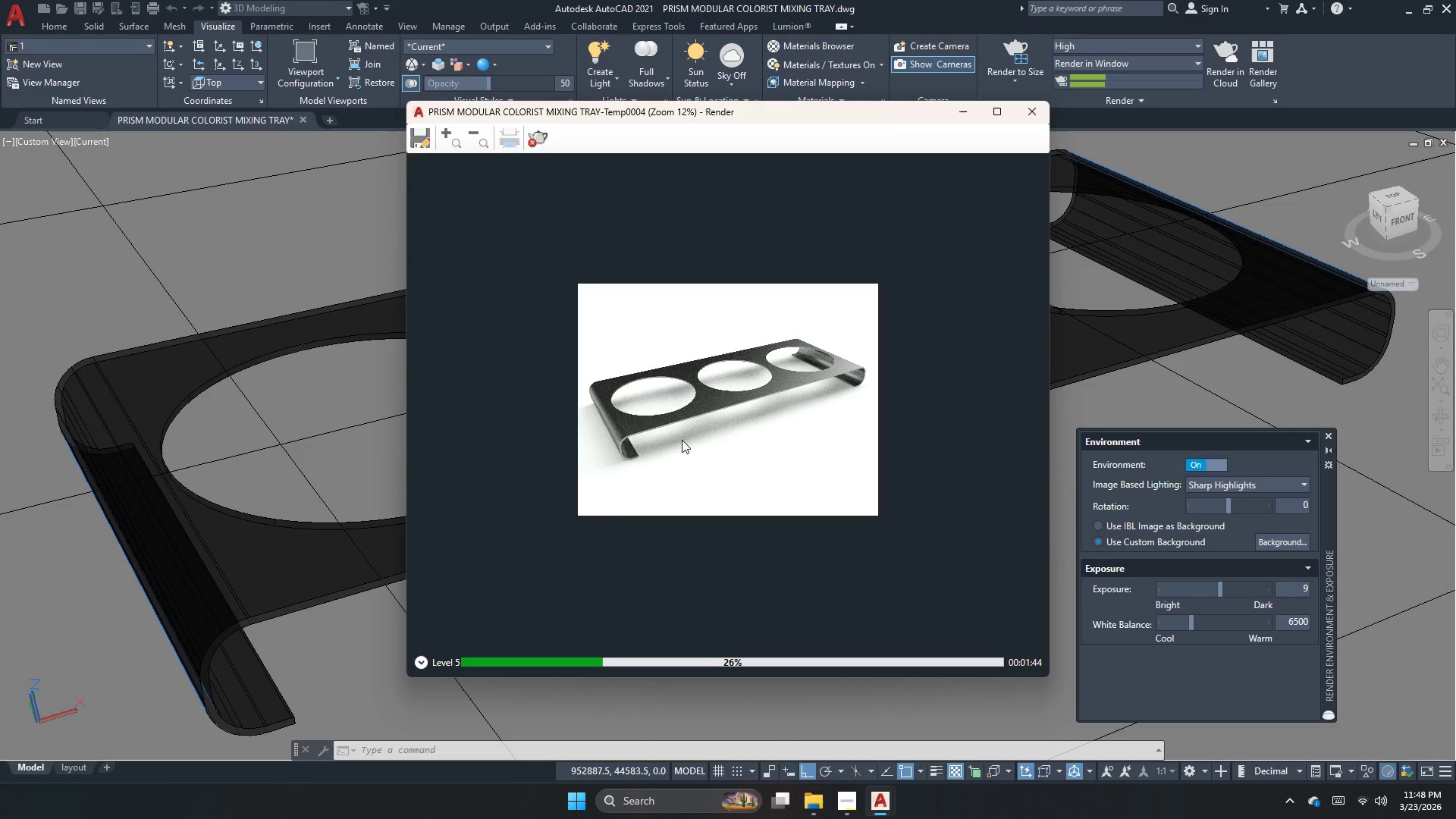 
wait(10.09)
 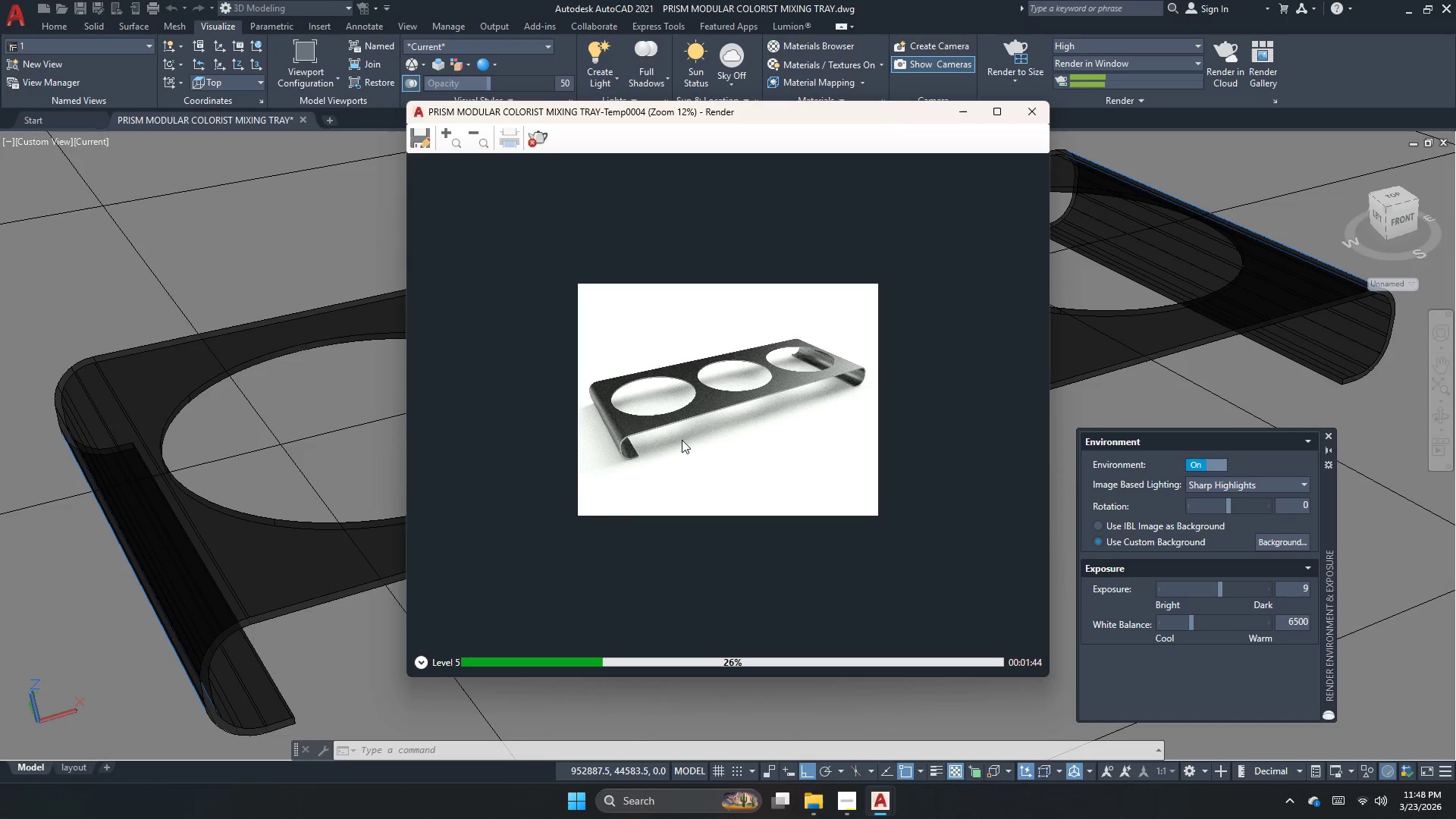 
scroll: coordinate [861, 411], scroll_direction: up, amount: 2.0
 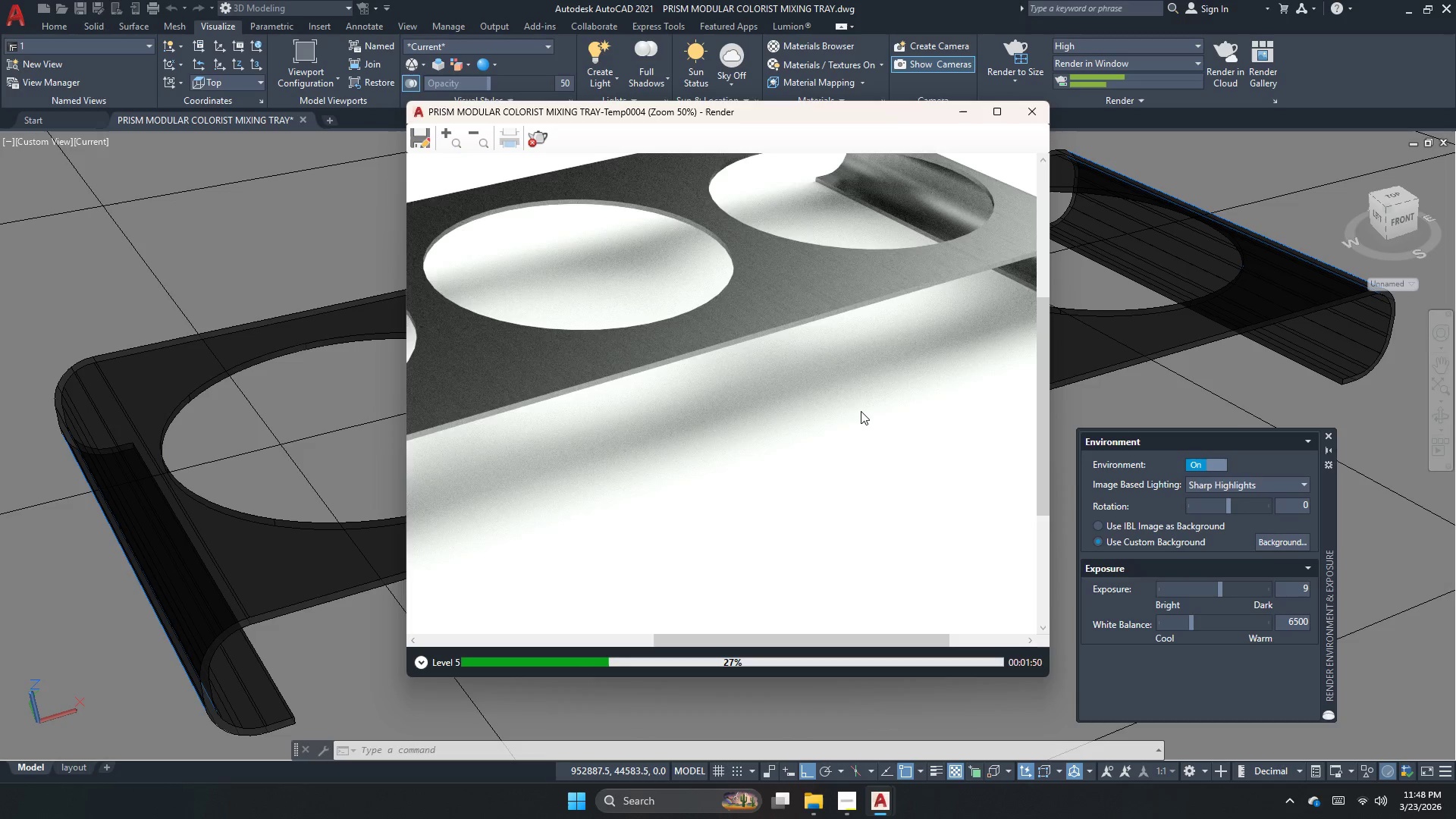 
scroll: coordinate [761, 373], scroll_direction: down, amount: 2.0
 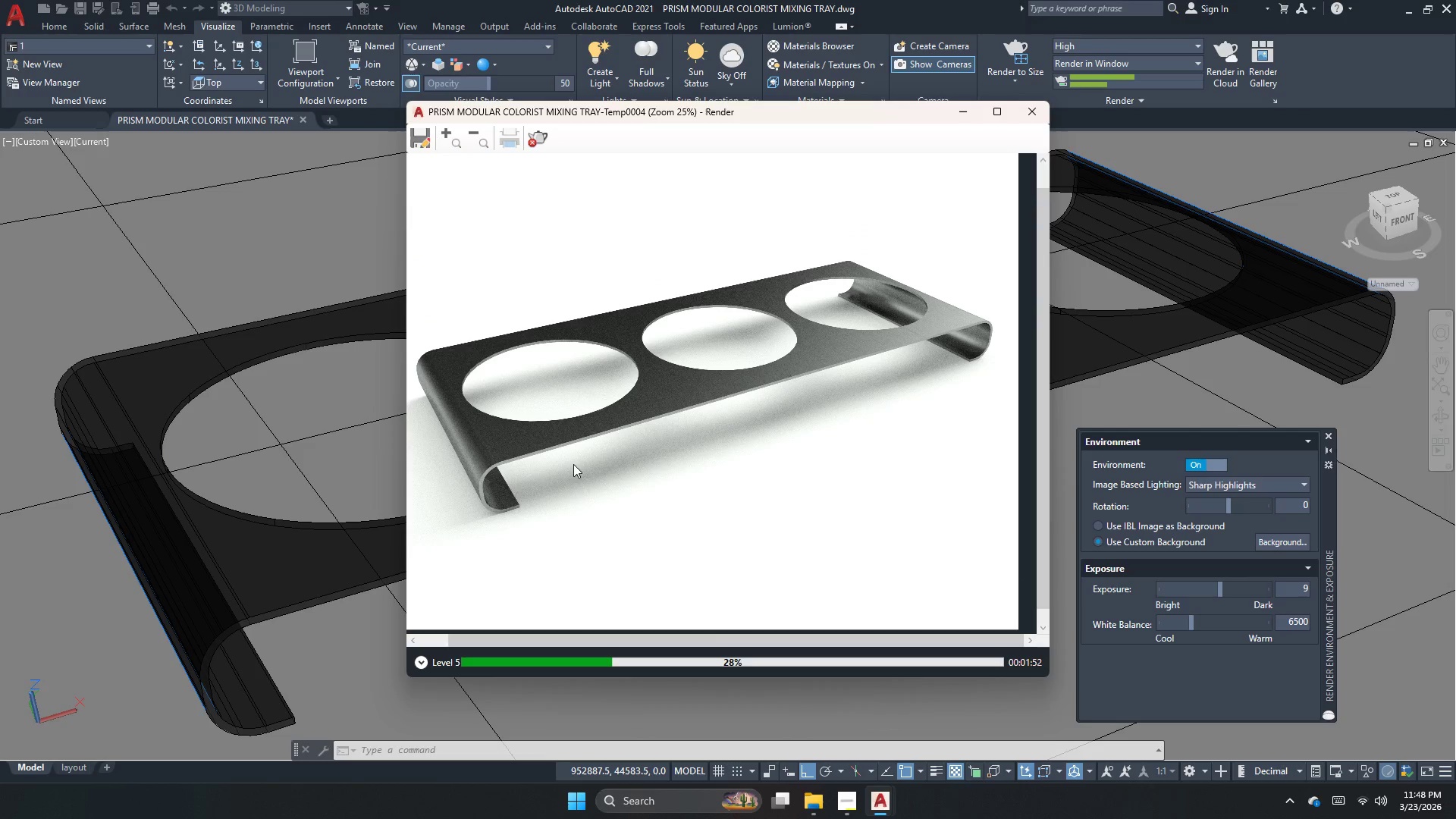 
scroll: coordinate [464, 486], scroll_direction: up, amount: 2.0
 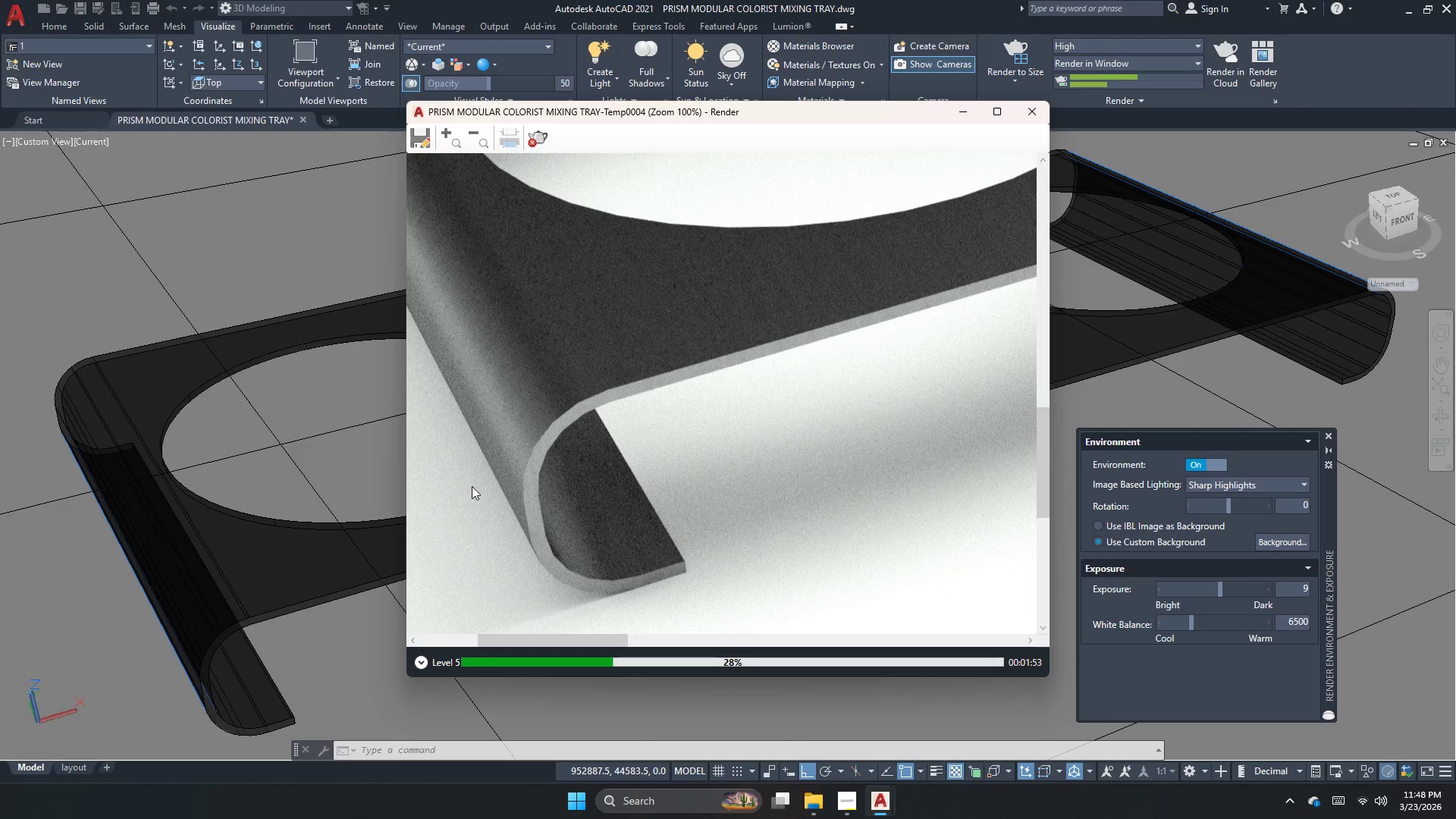 
scroll: coordinate [472, 486], scroll_direction: down, amount: 1.0
 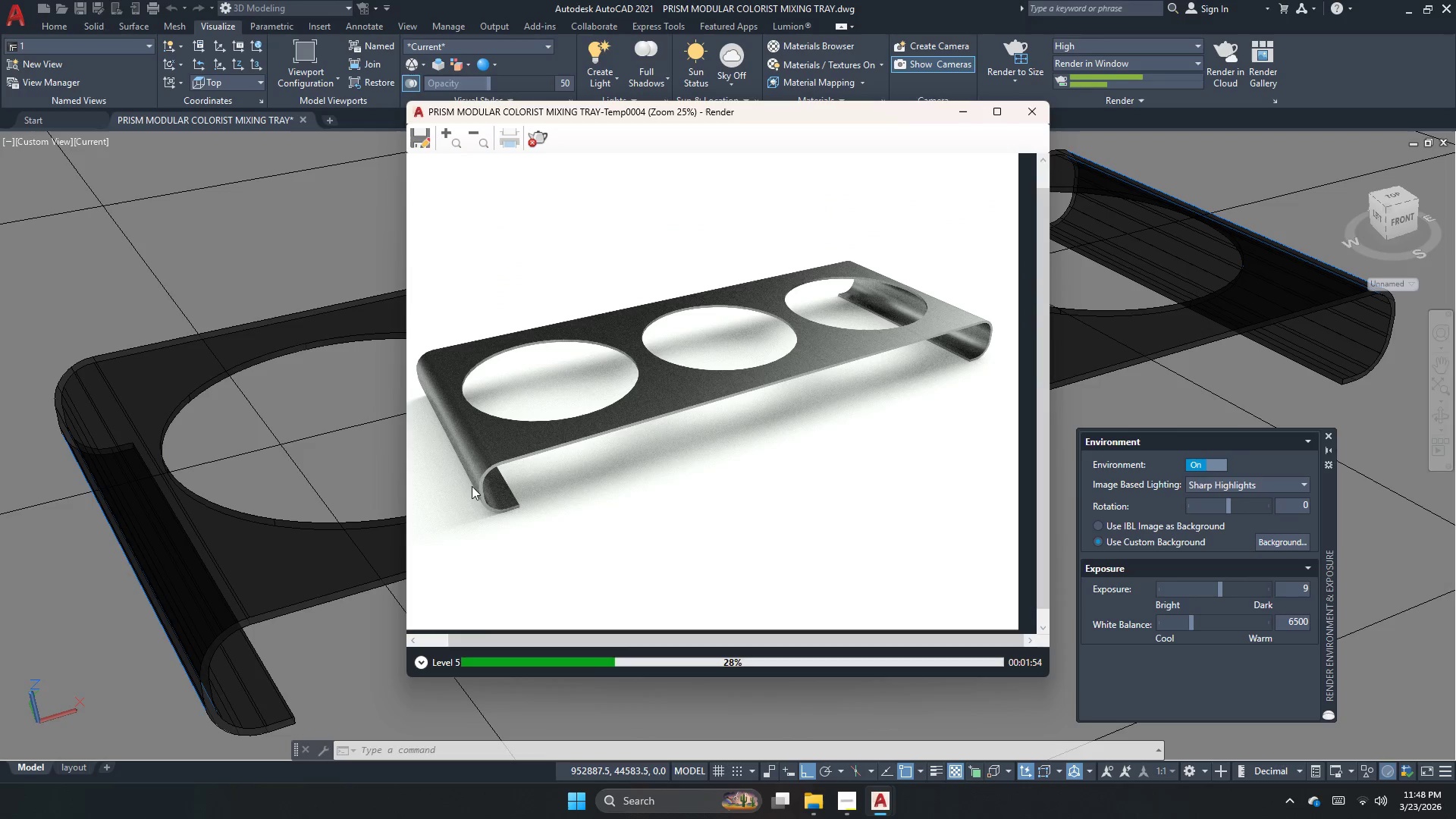 
left_click_drag(start_coordinate=[490, 493], to_coordinate=[896, 573])
 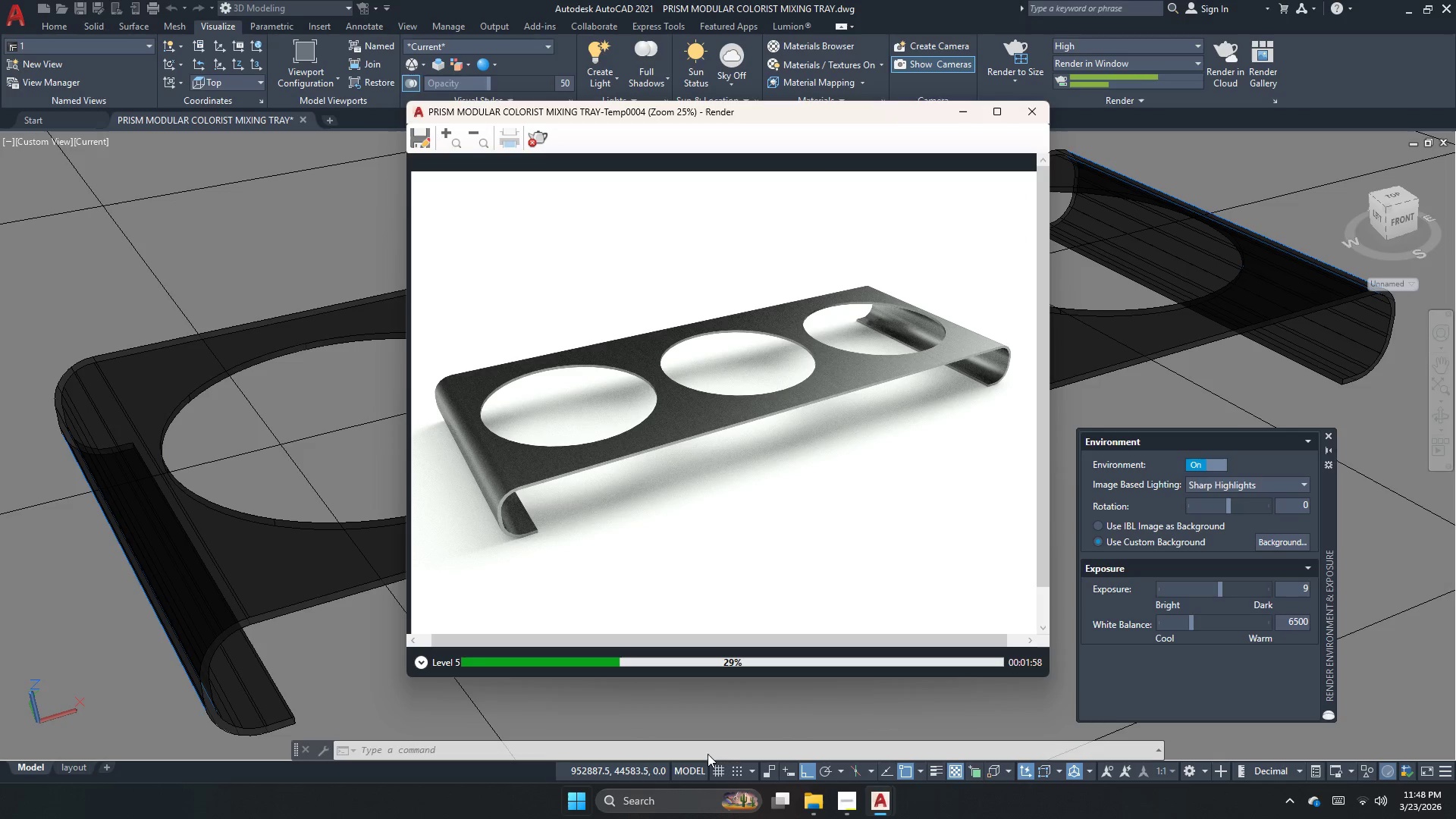 
mouse_move([802, 777])